 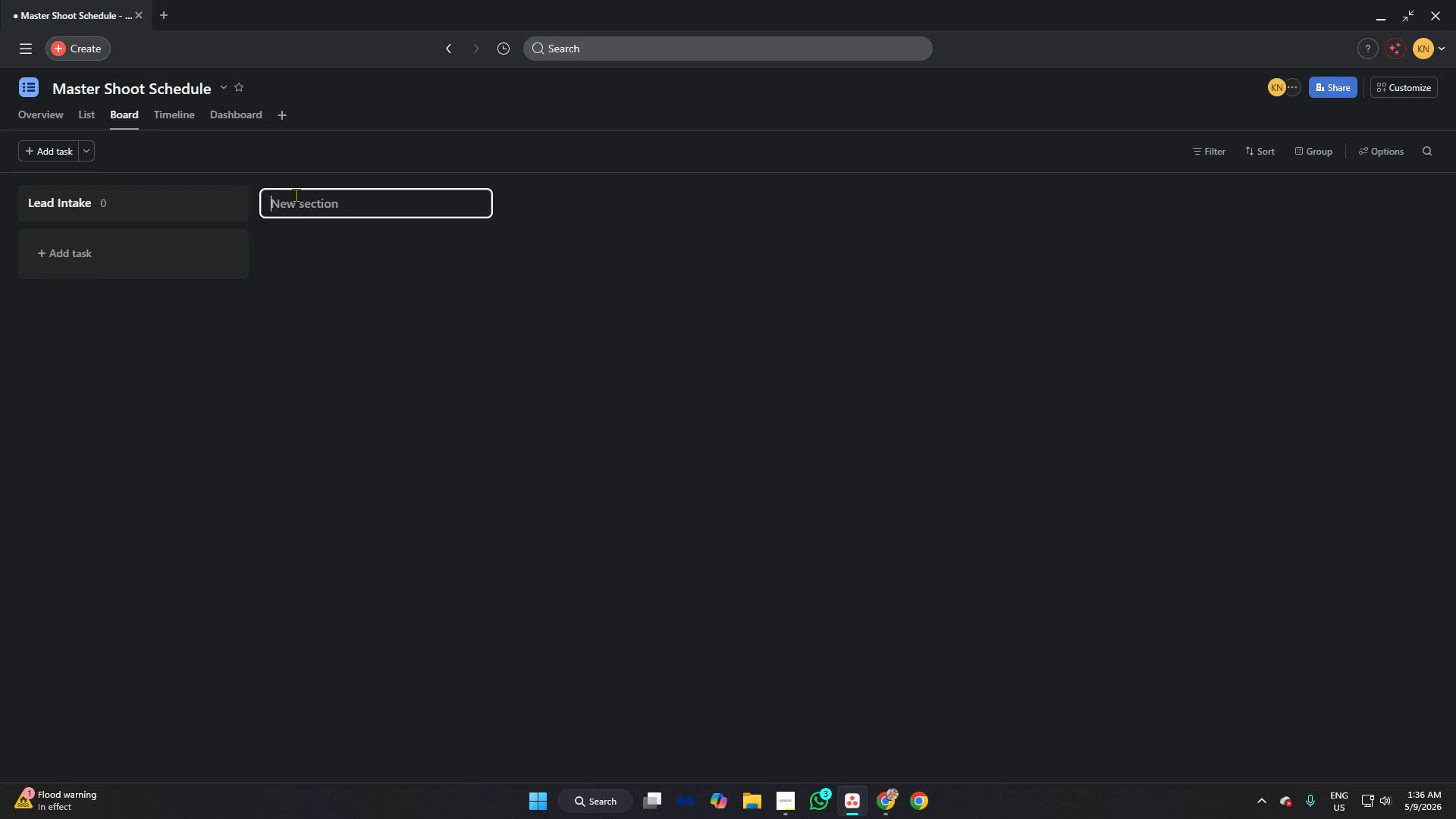 
type(Pre )
key(Backspace)
type(-Production)
 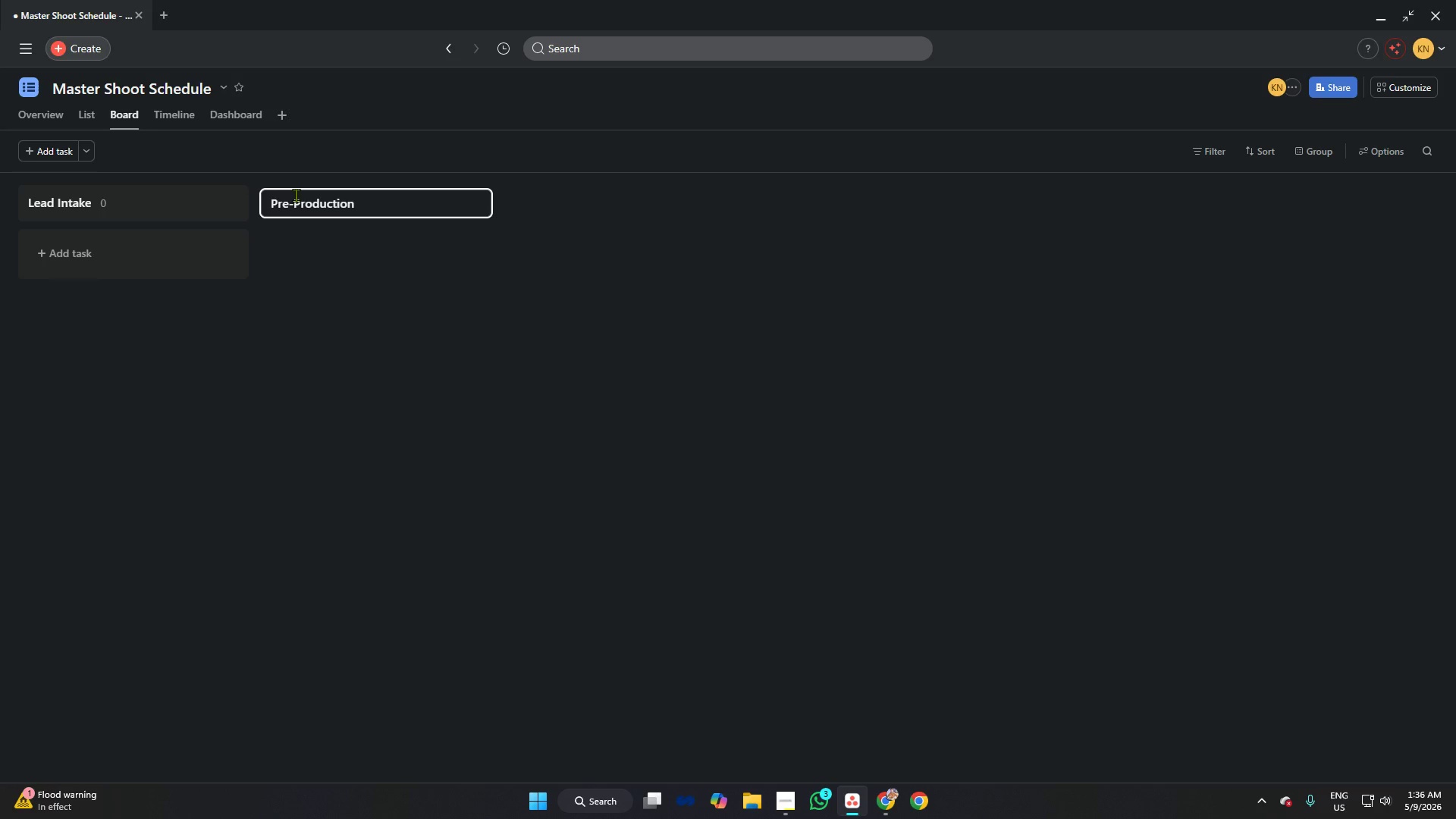 
key(Enter)
 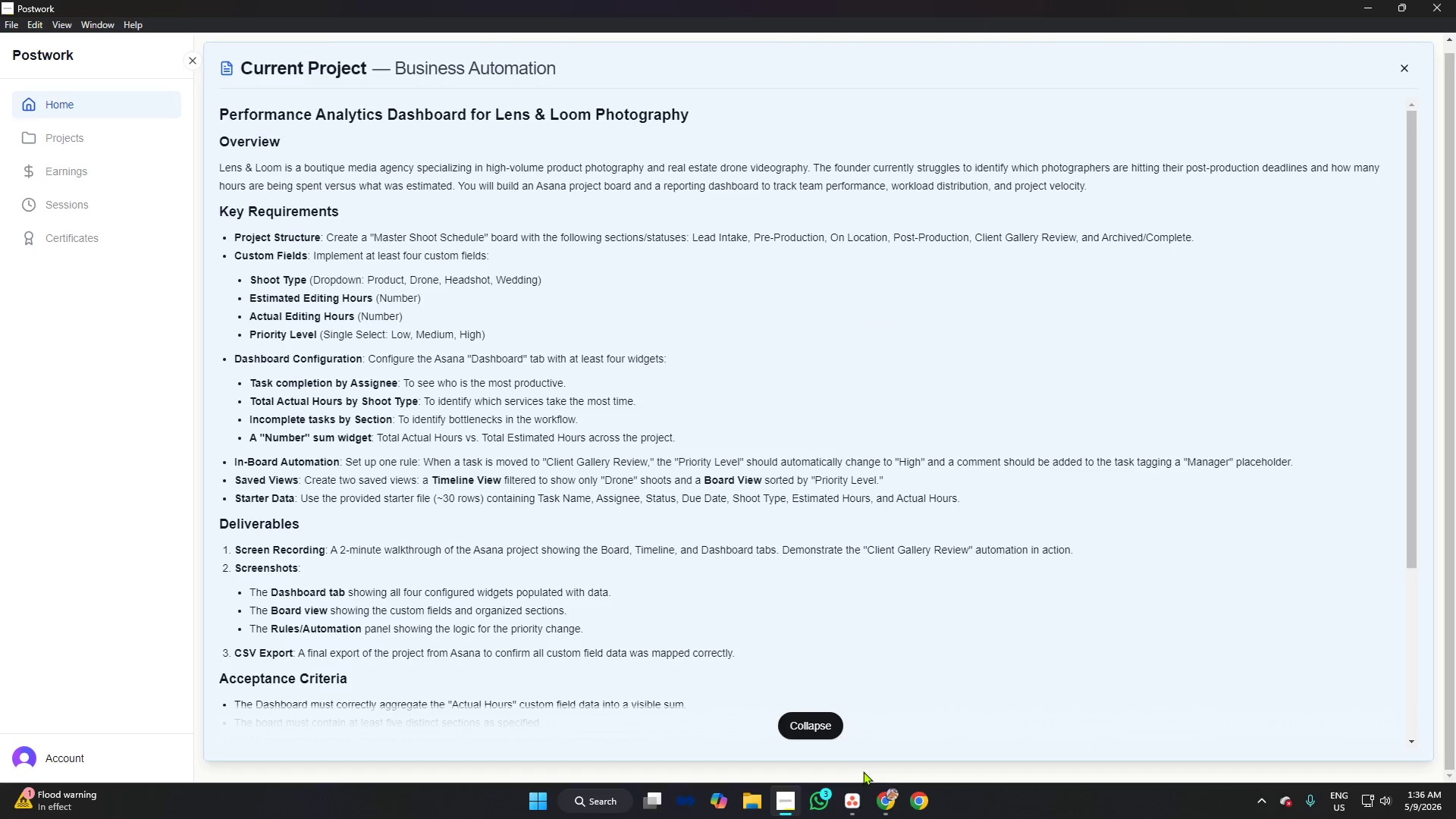 
wait(5.62)
 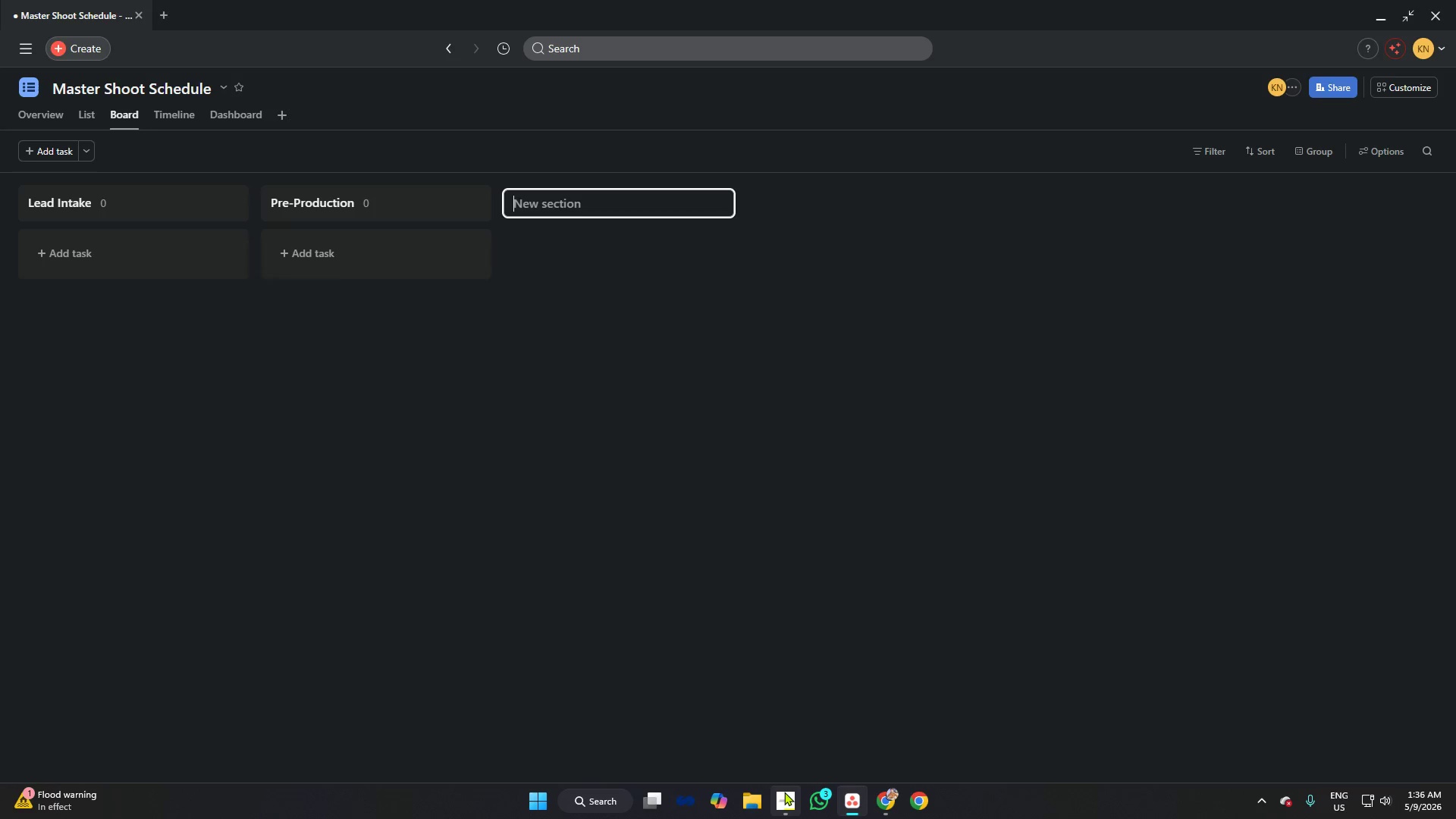 
left_click([546, 197])
 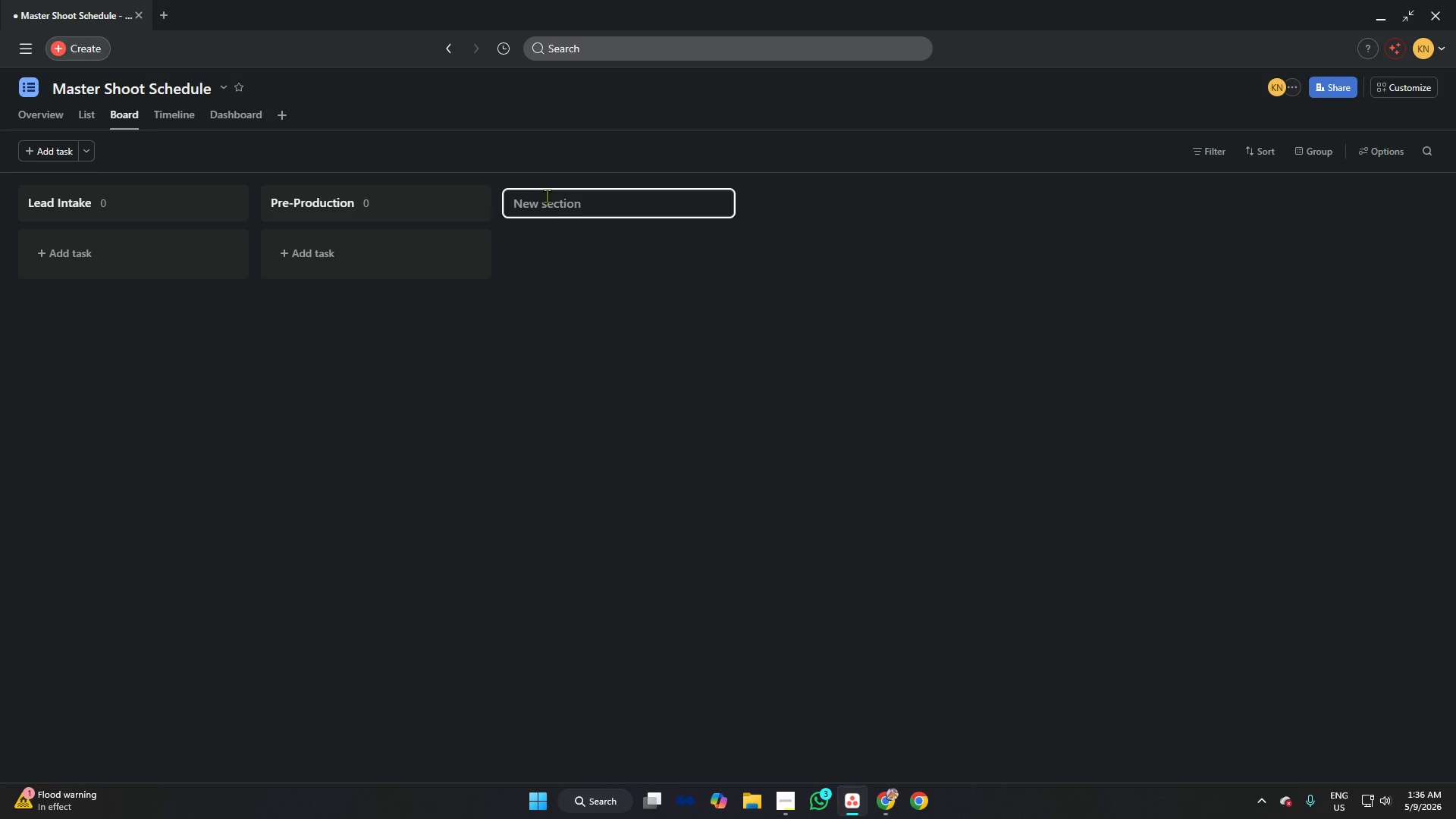 
type(On-Location)
 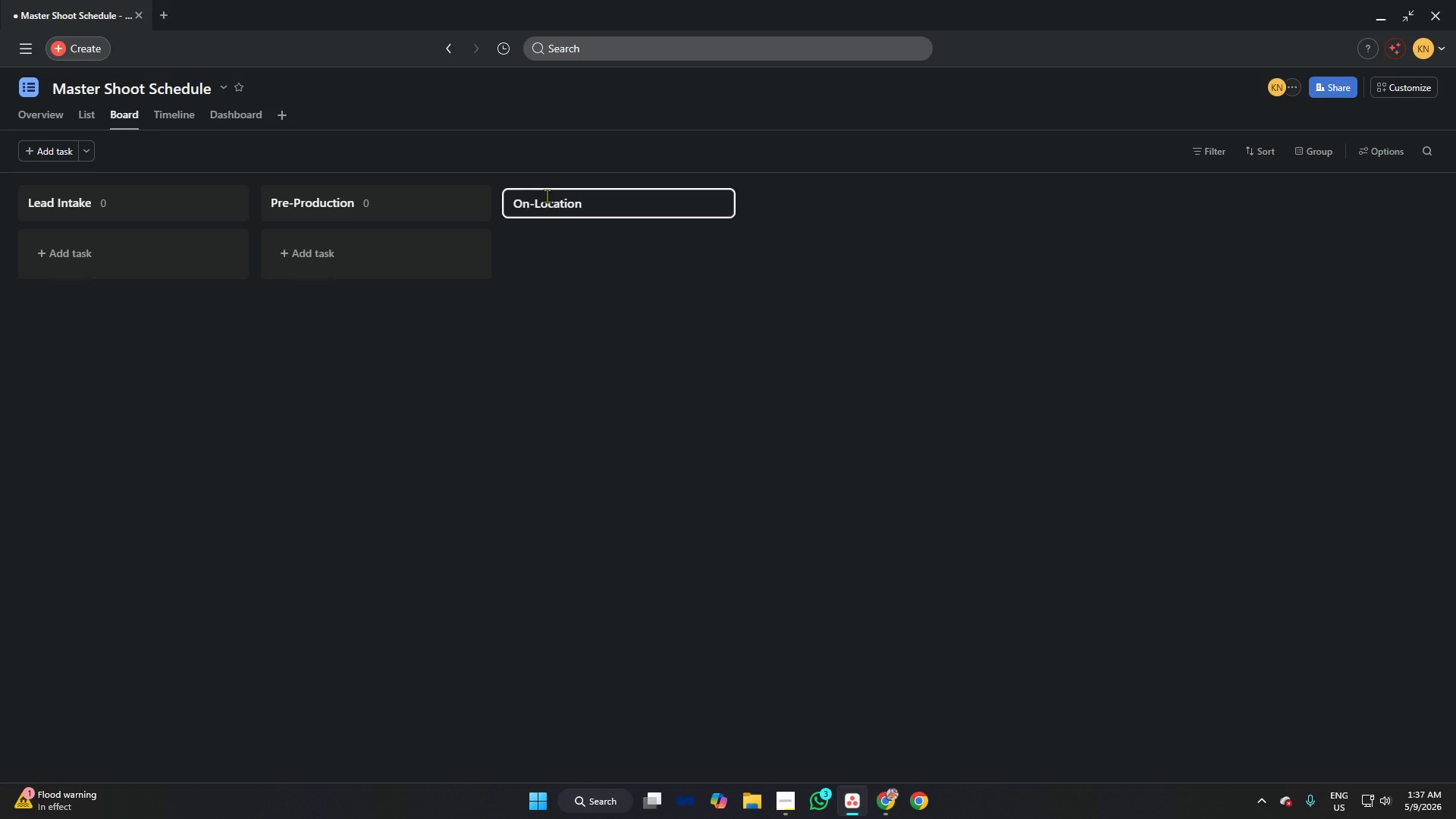 
key(Enter)
 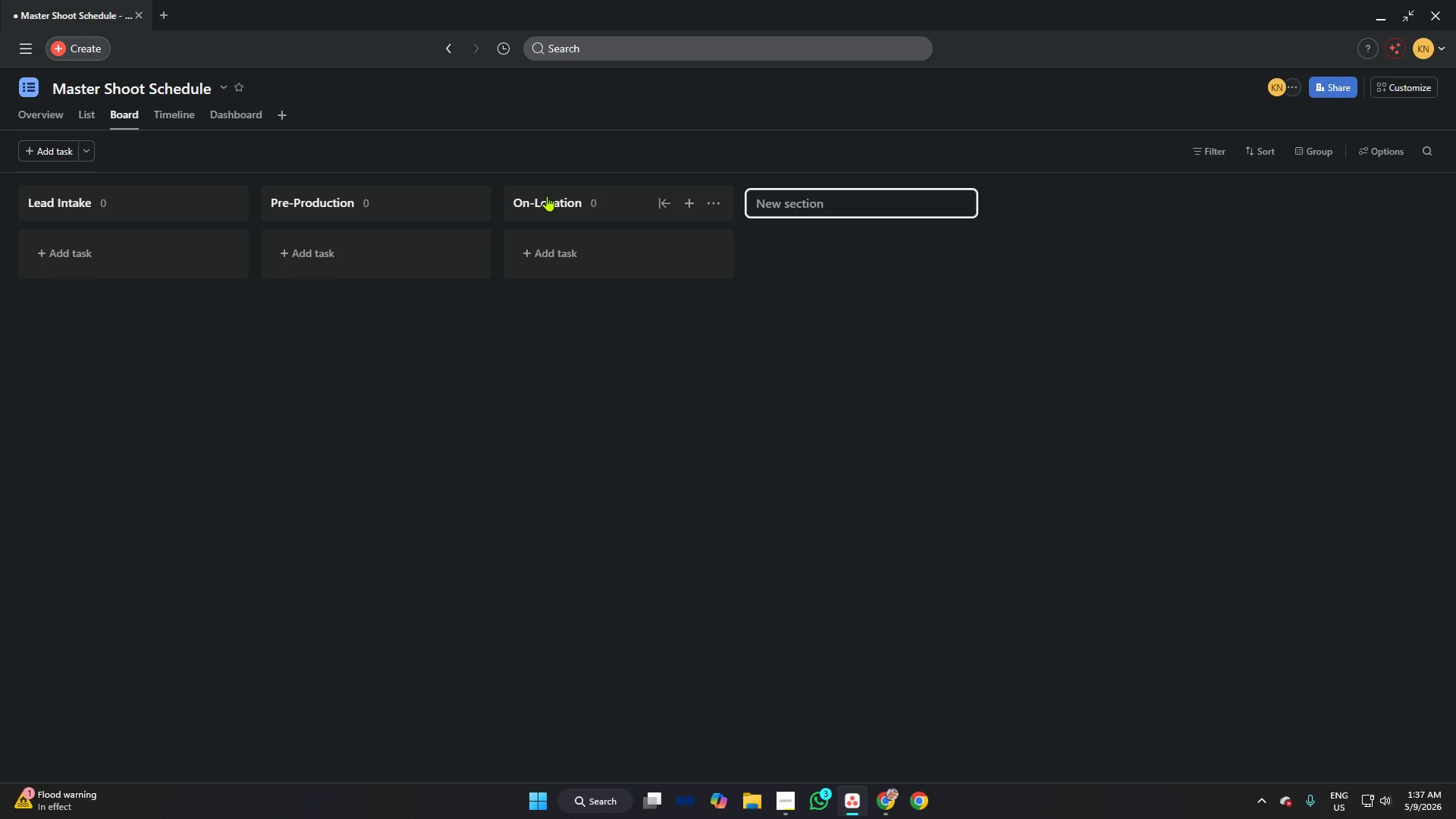 
type(Post-Production)
 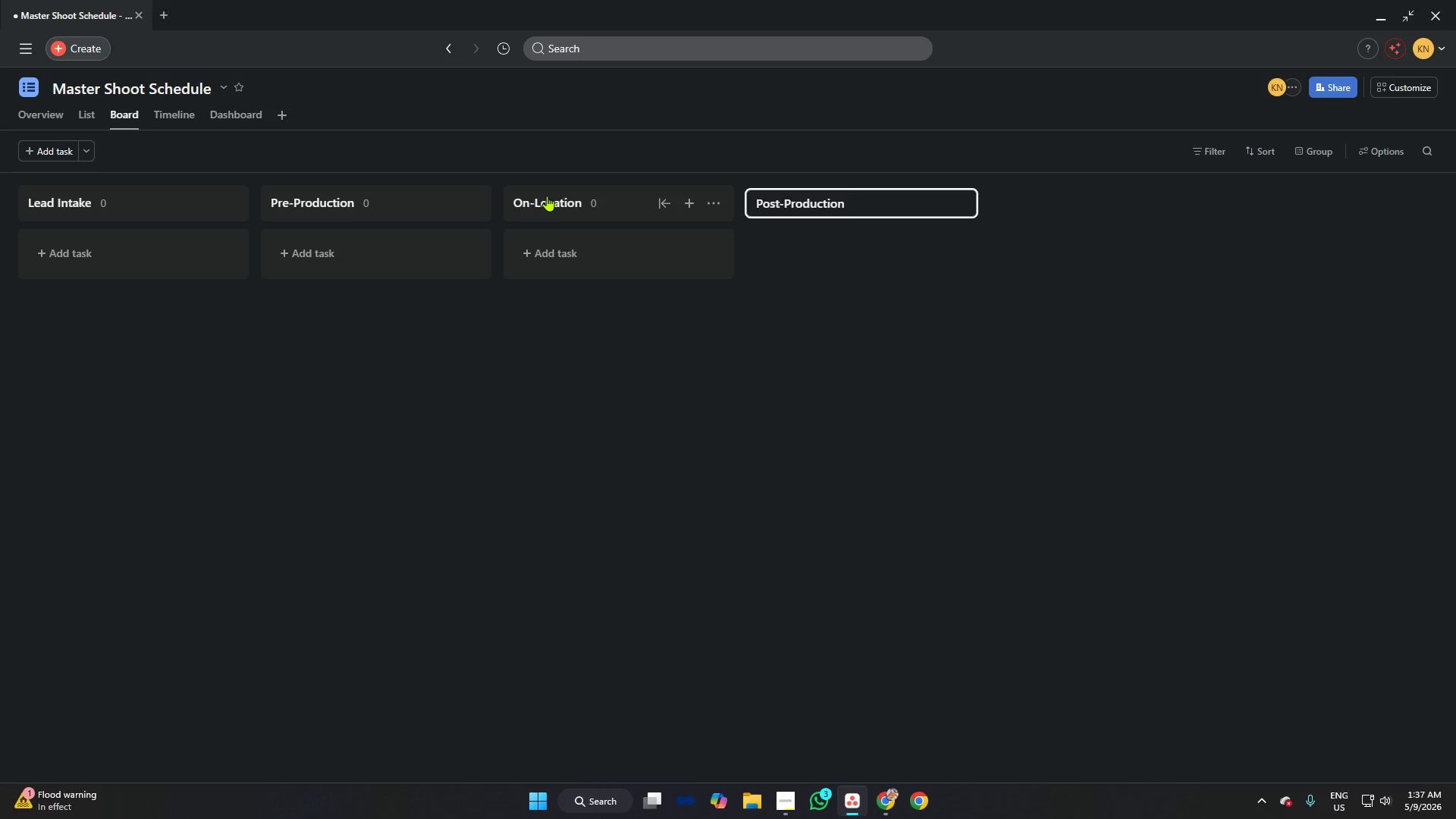 
key(Enter)
 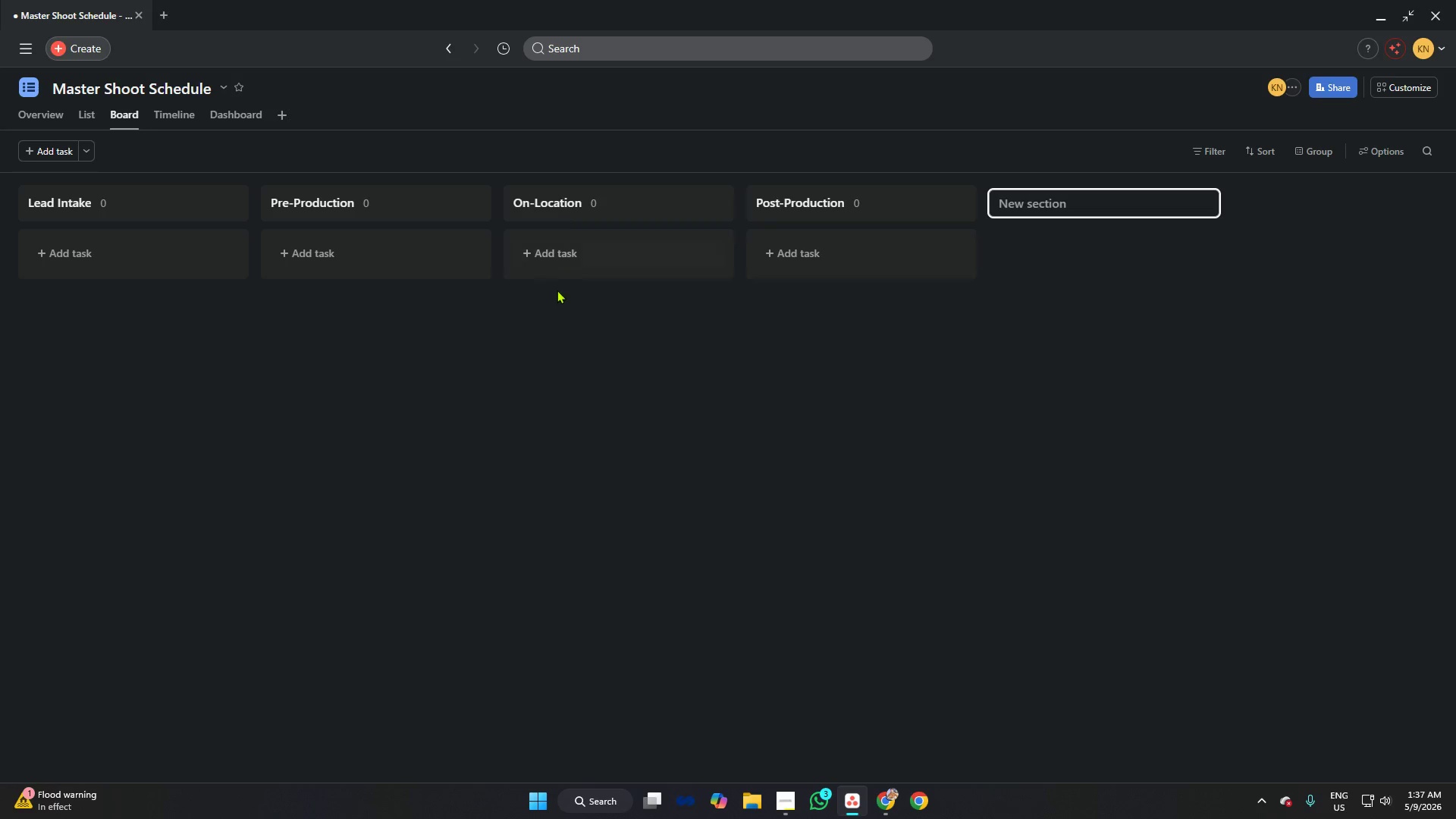 
key(Alt+AltLeft)
 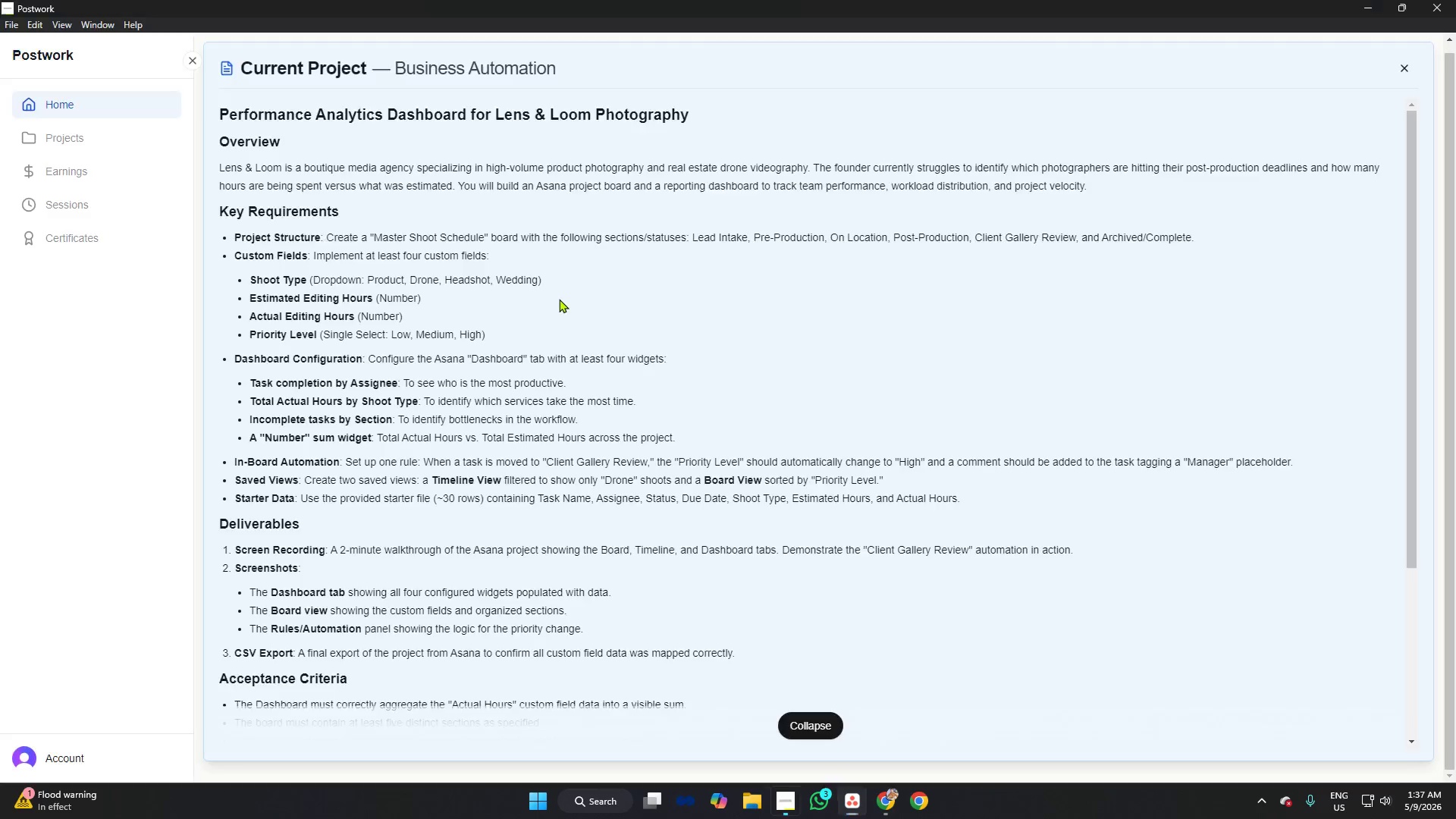 
key(Alt+Meta+MetaLeft)
 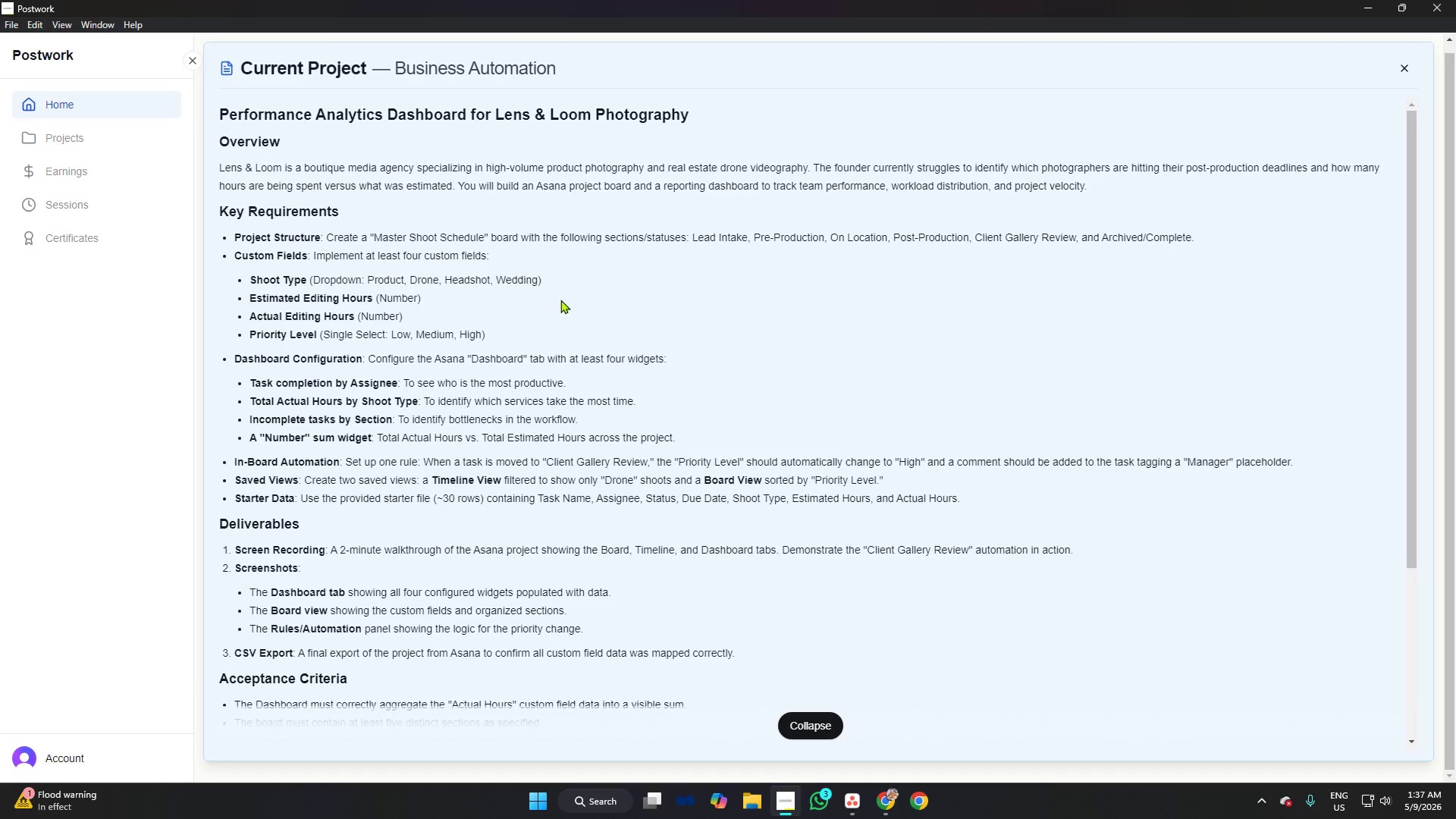 
key(Alt+Meta+Tab)